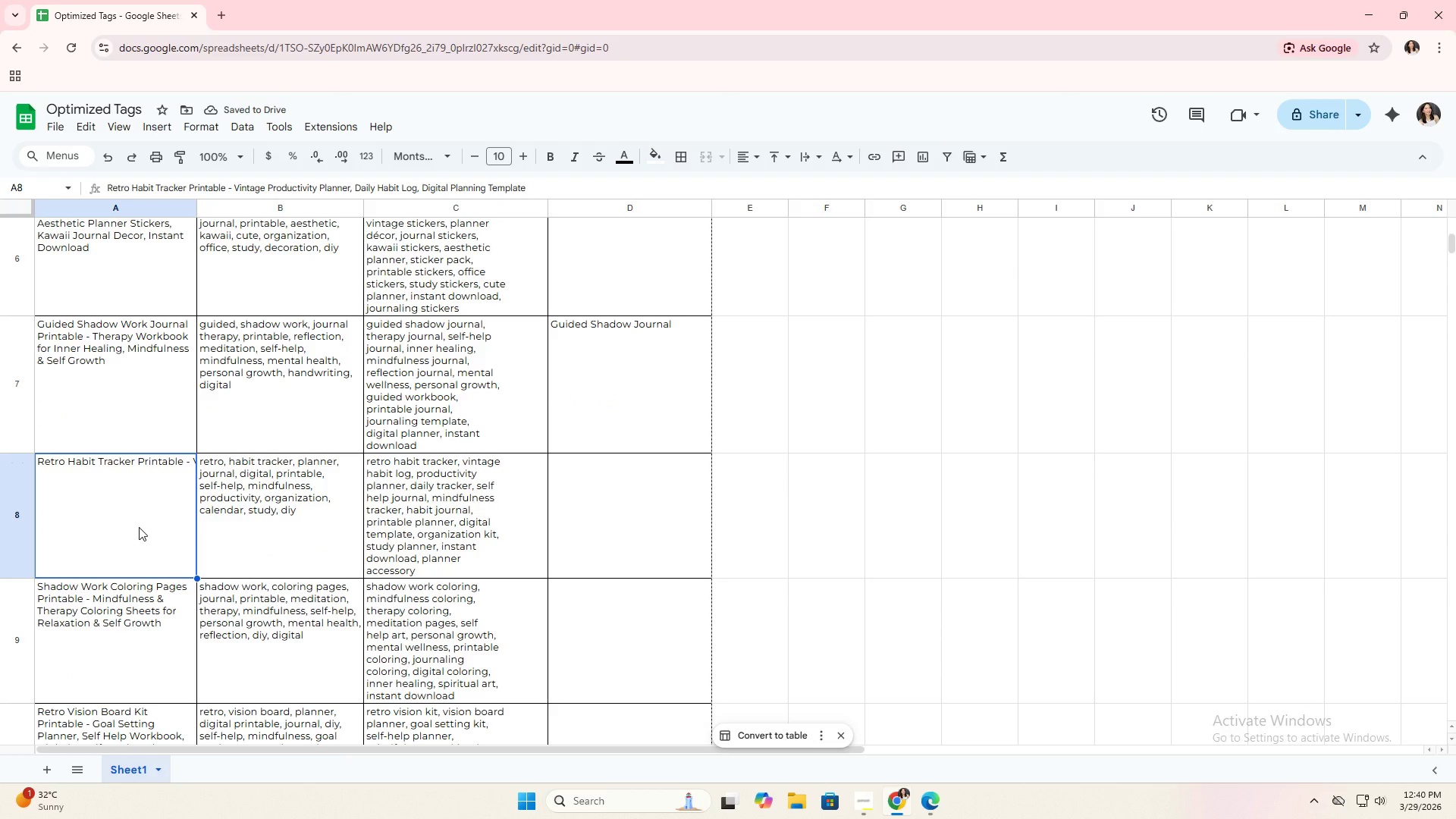 
double_click([133, 504])
 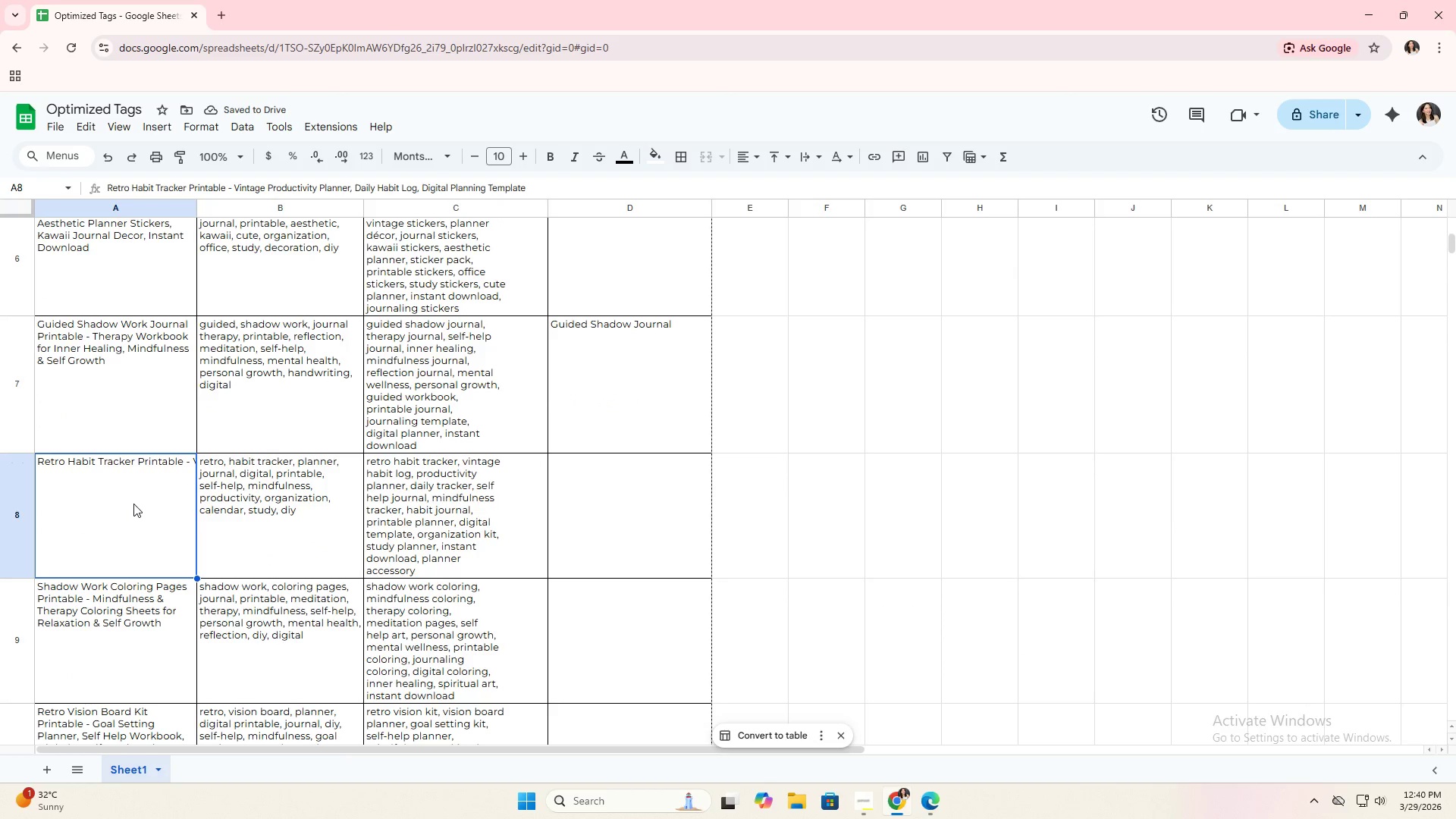 
triple_click([133, 504])
 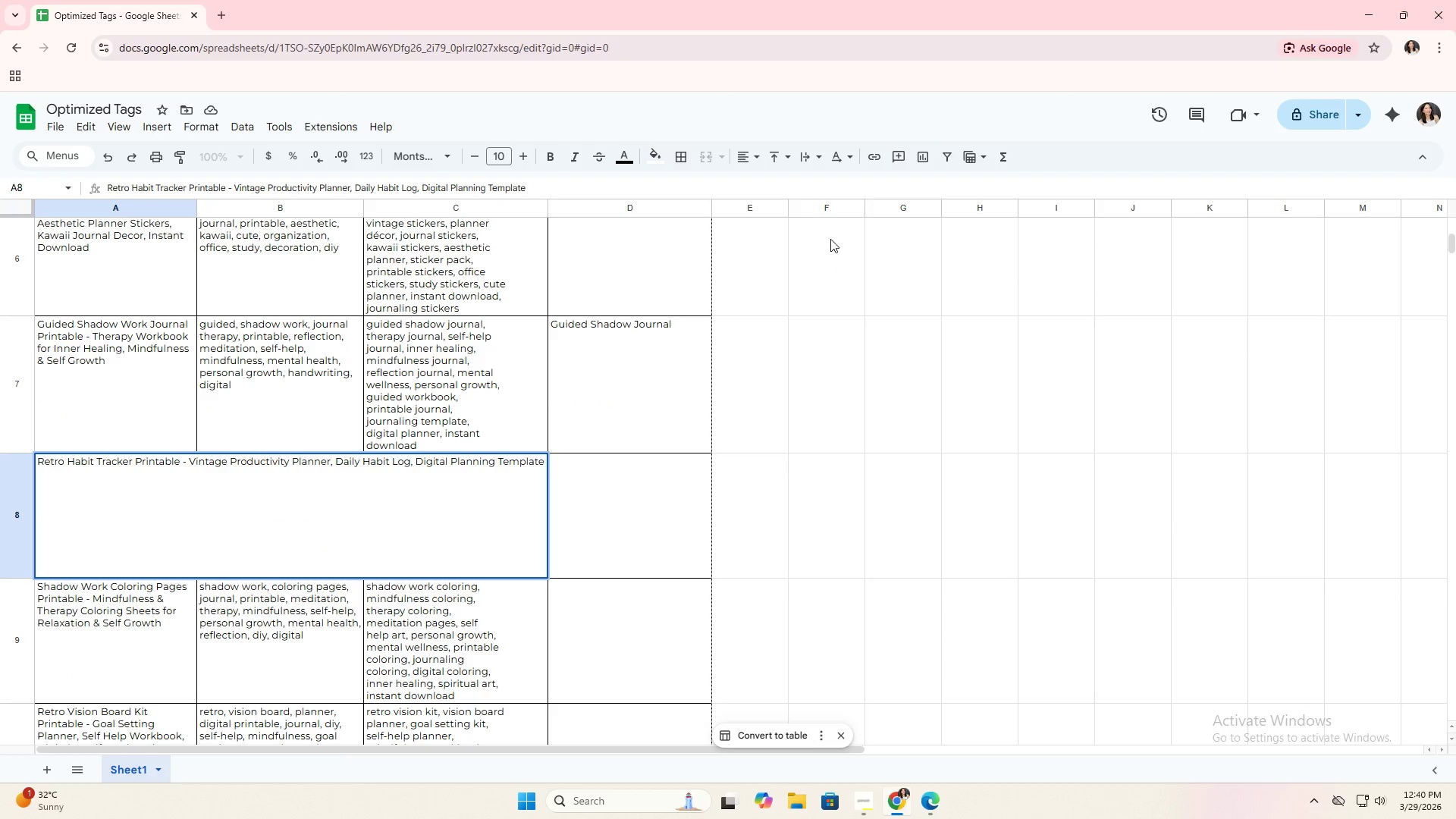 
left_click([813, 157])
 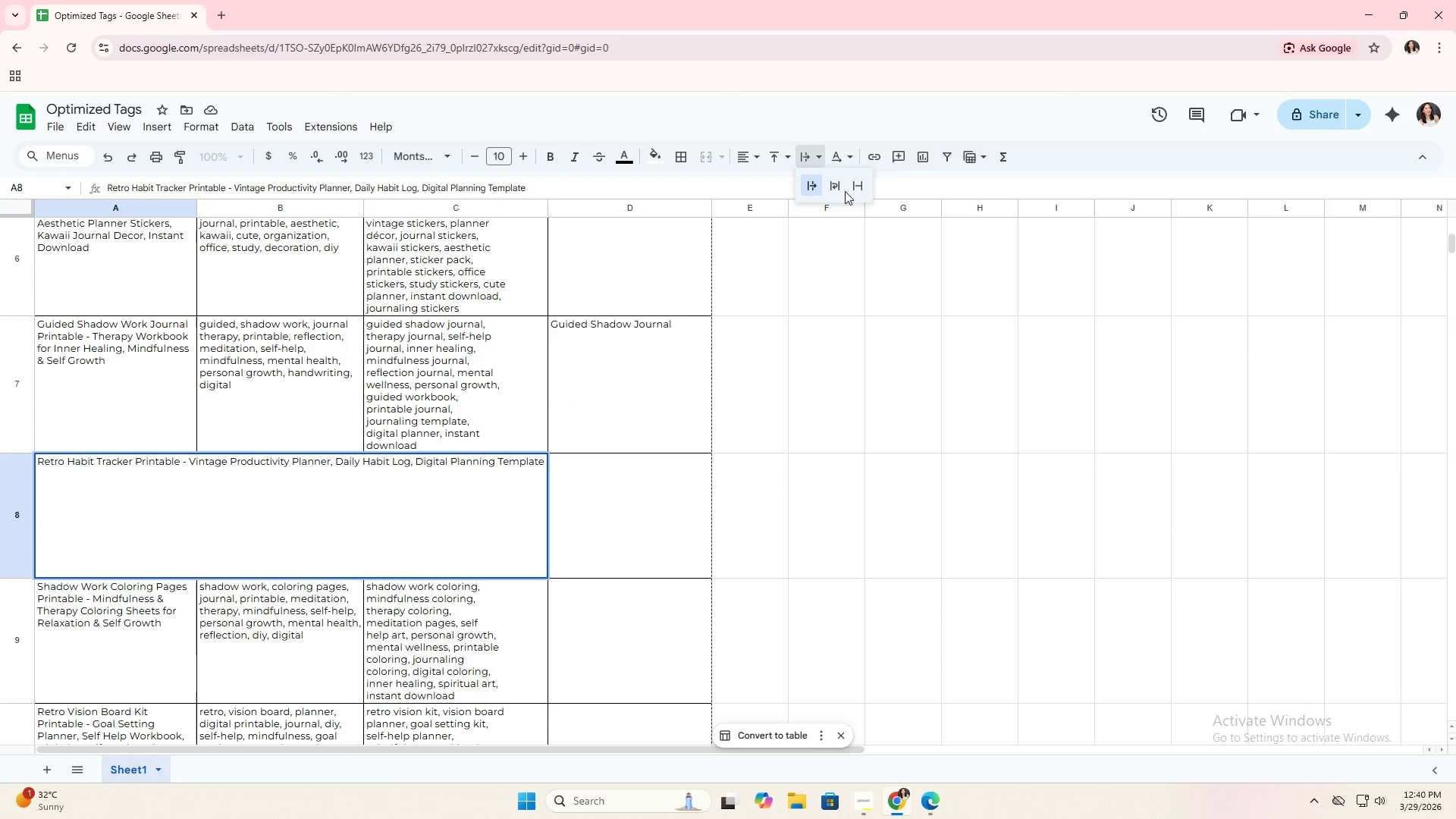 
left_click([836, 185])
 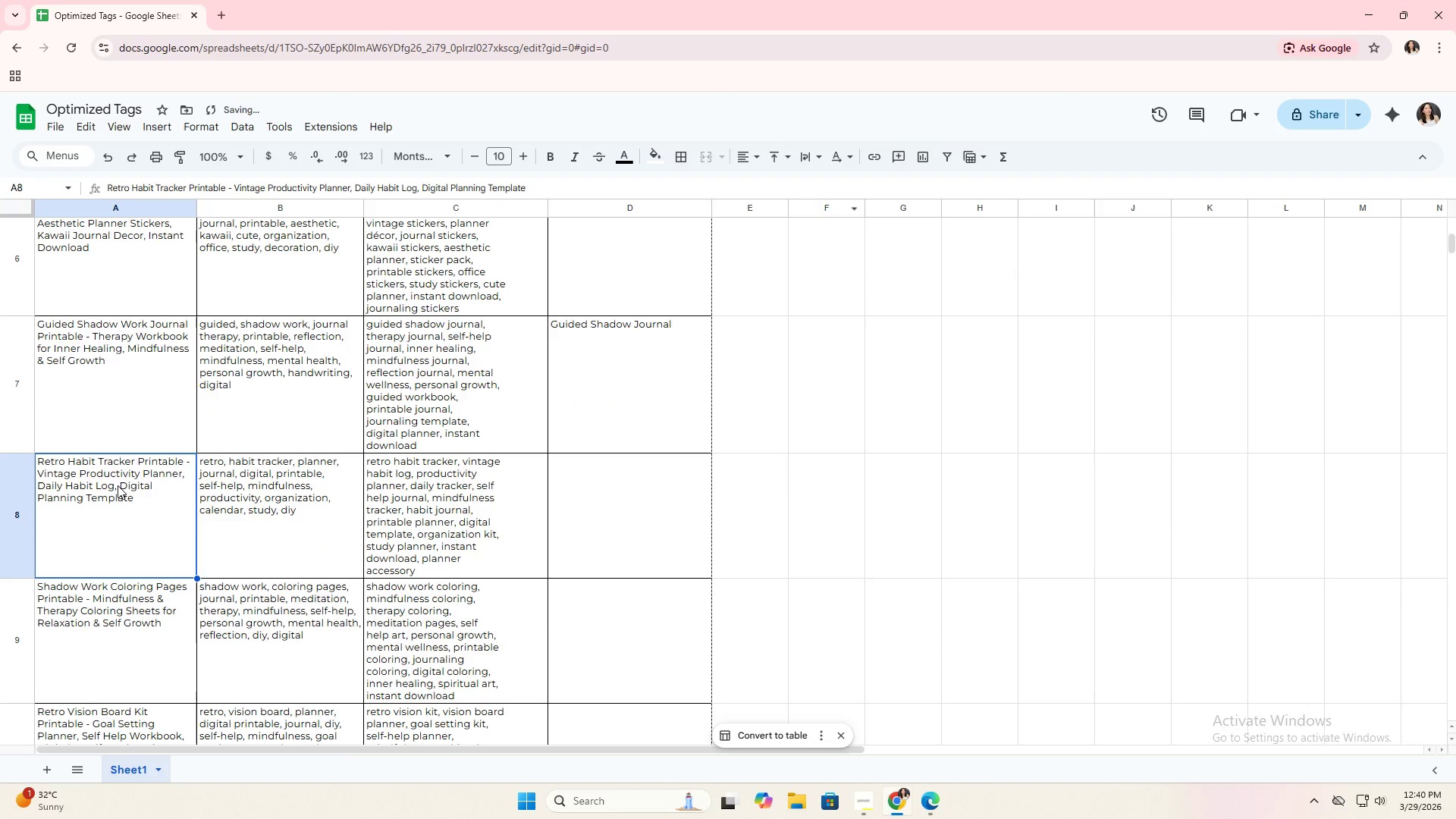 
double_click([118, 485])
 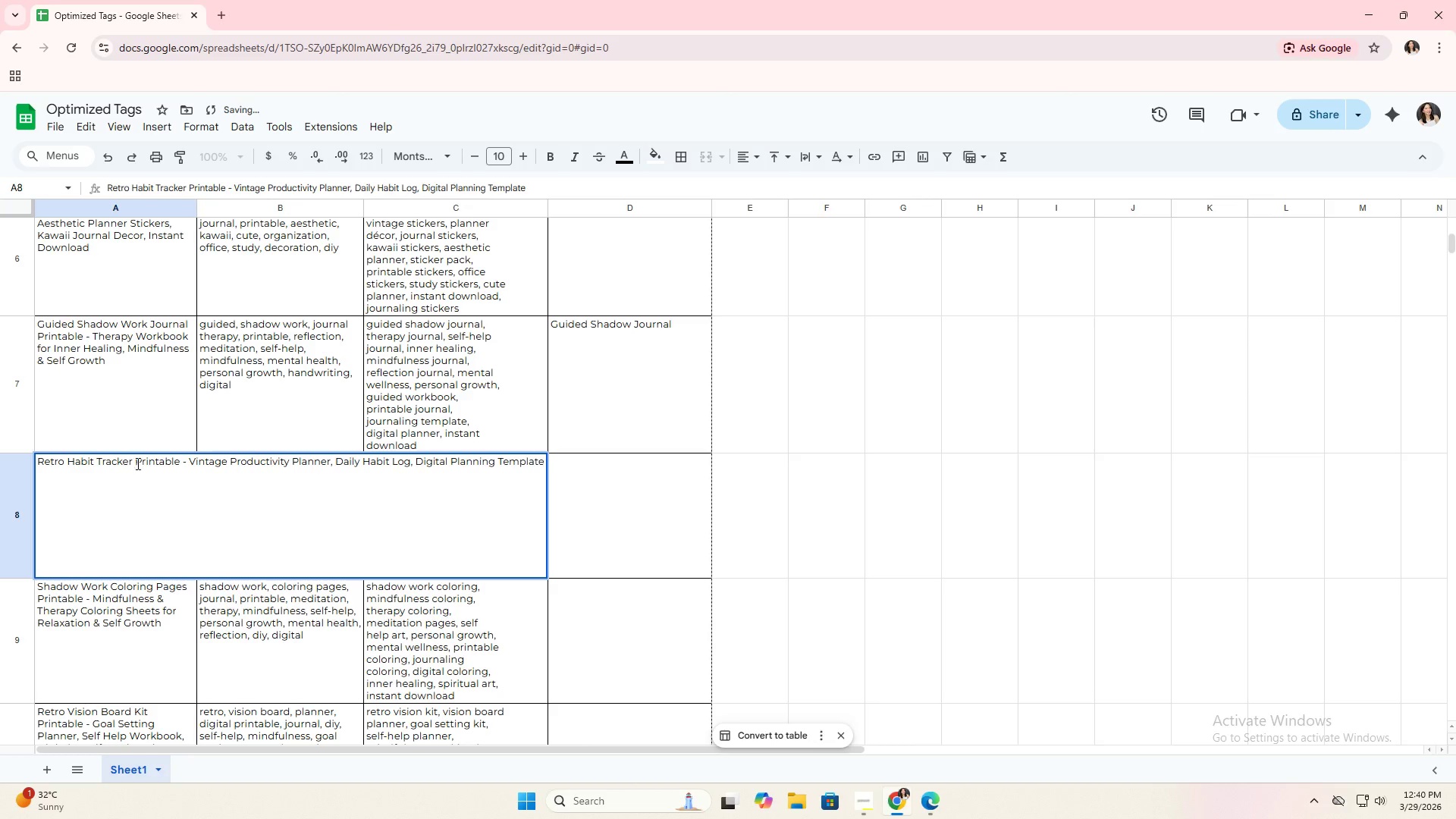 
left_click([133, 463])
 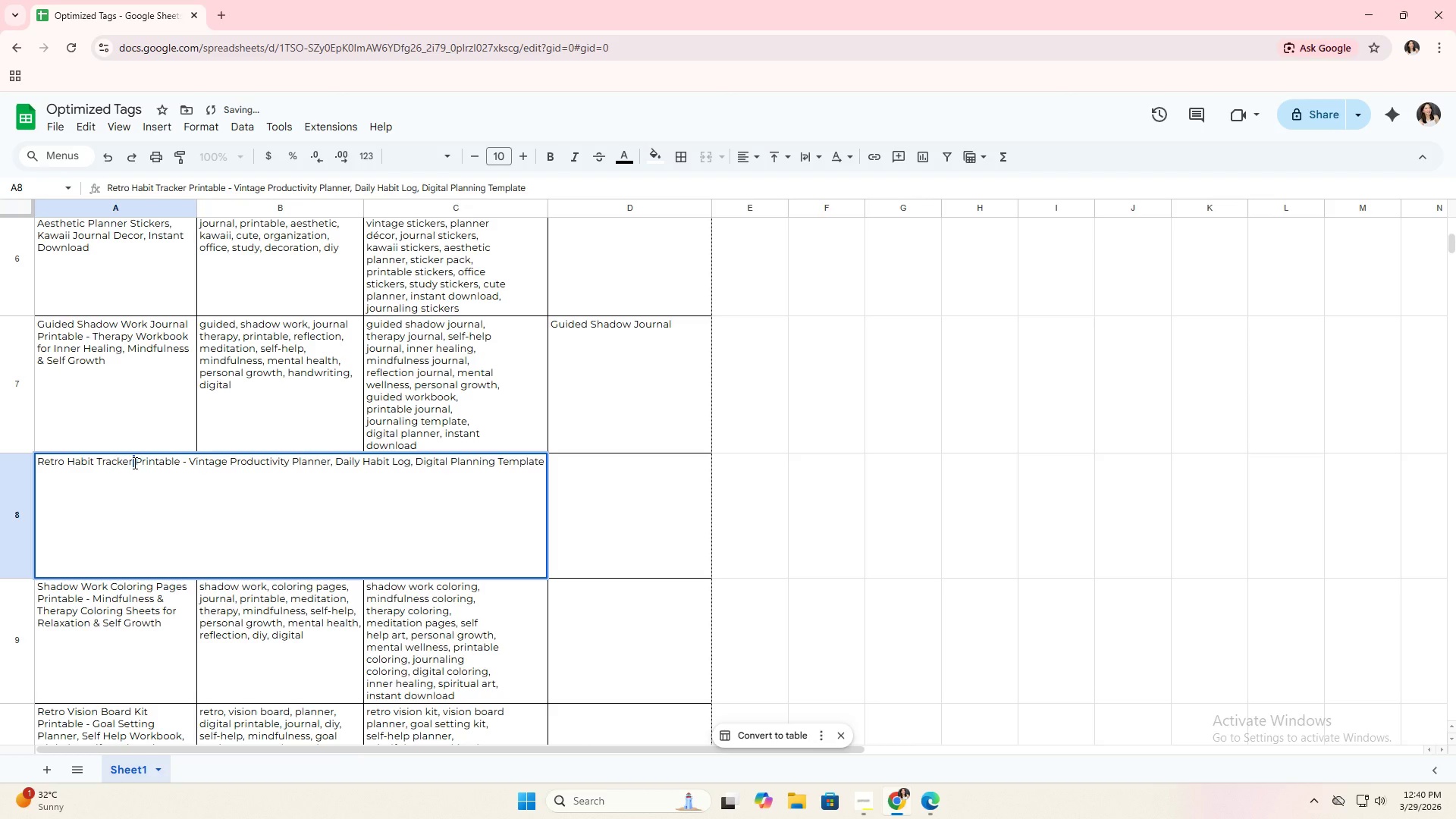 
left_click_drag(start_coordinate=[133, 463], to_coordinate=[27, 464])
 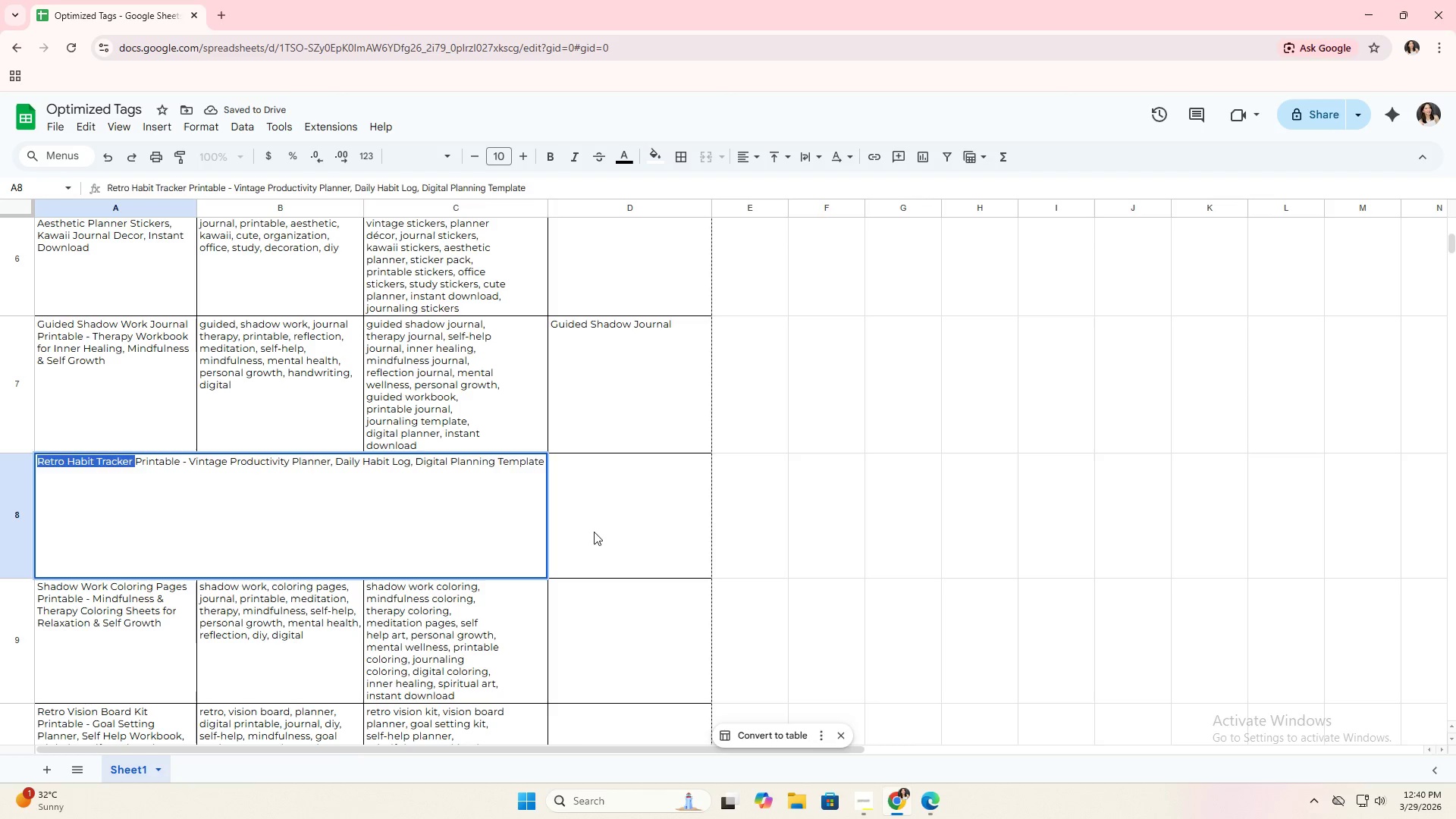 
key(Control+C)
 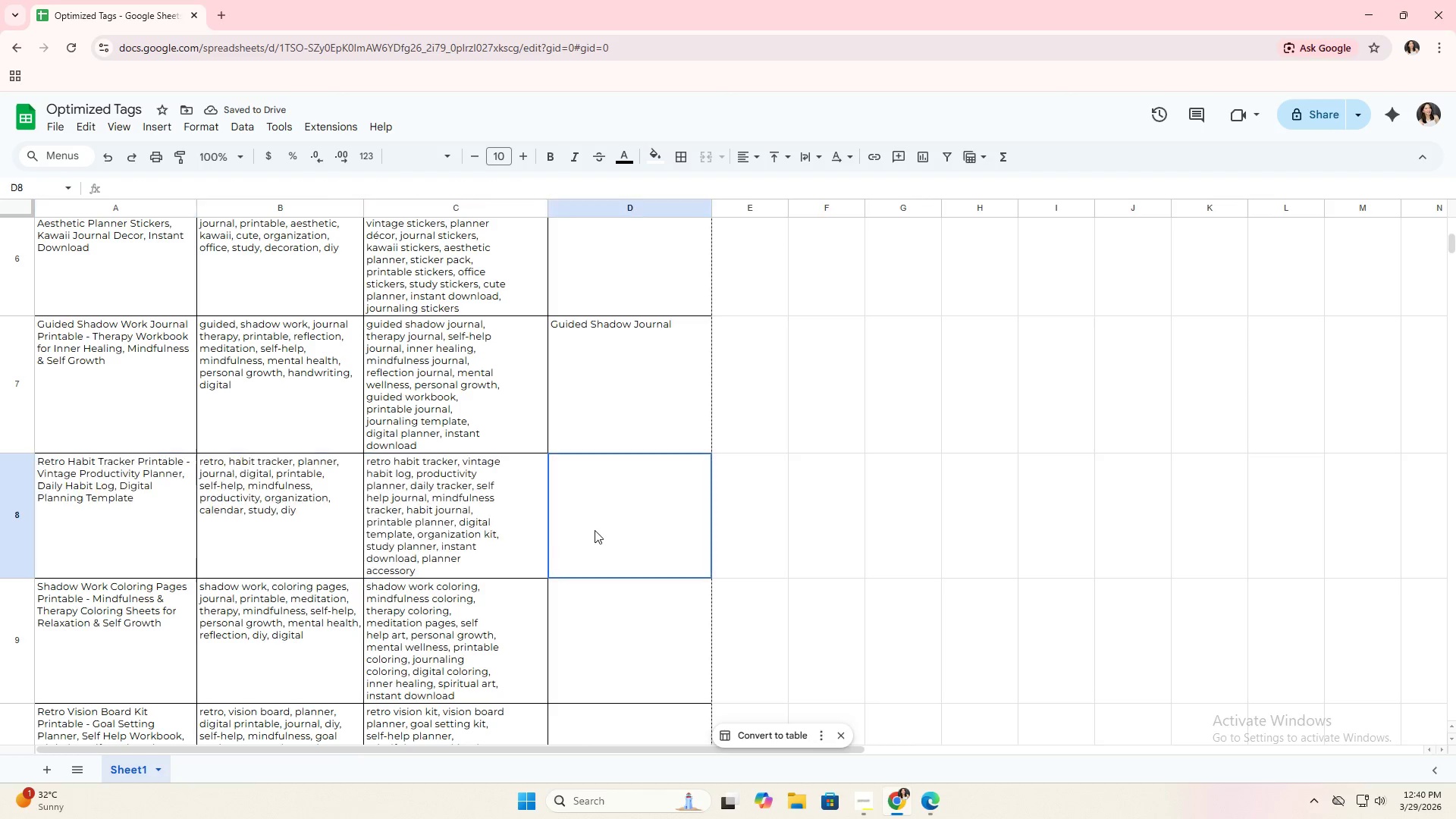 
key(Control+ControlLeft)
 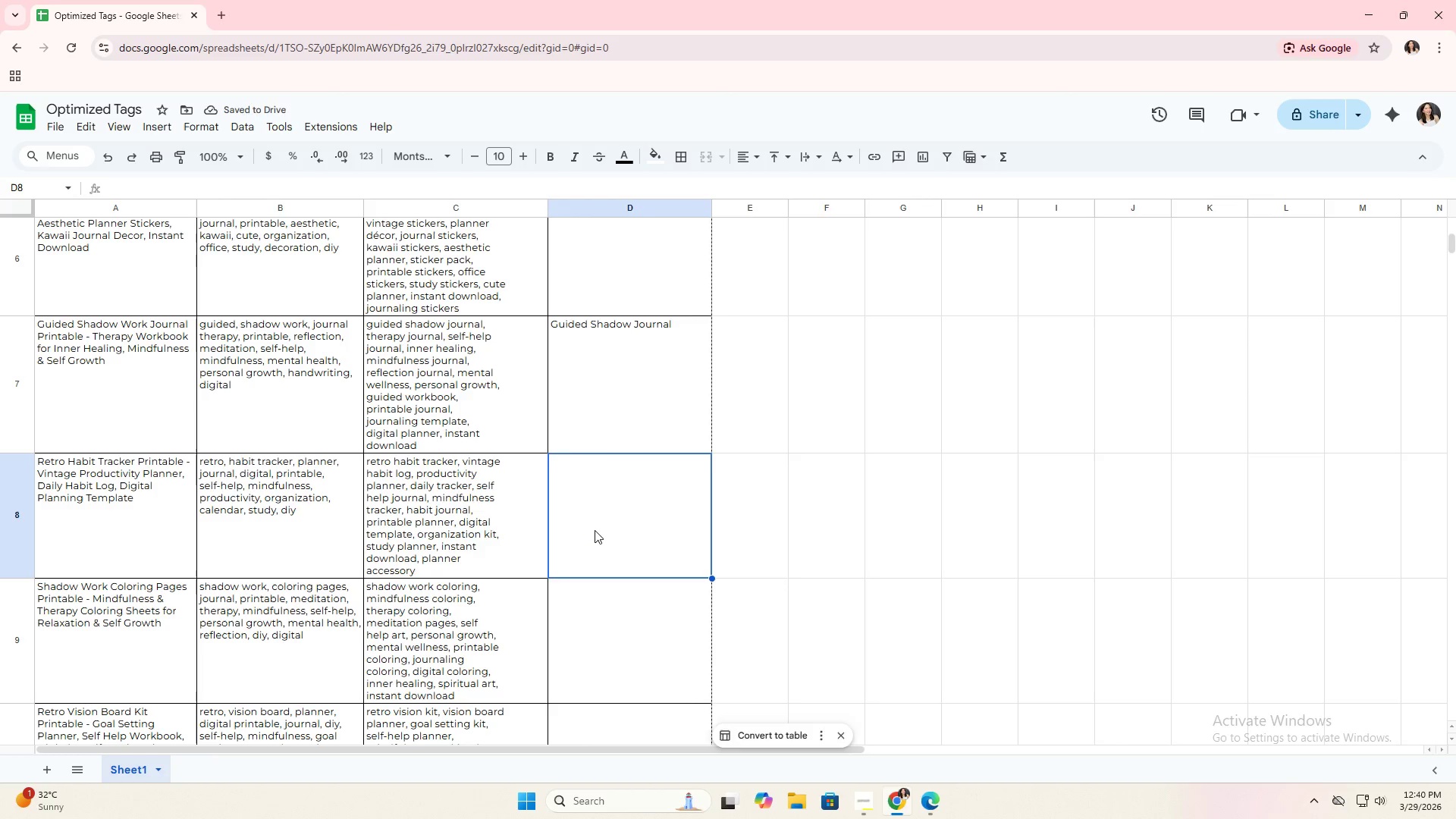 
key(Control+V)
 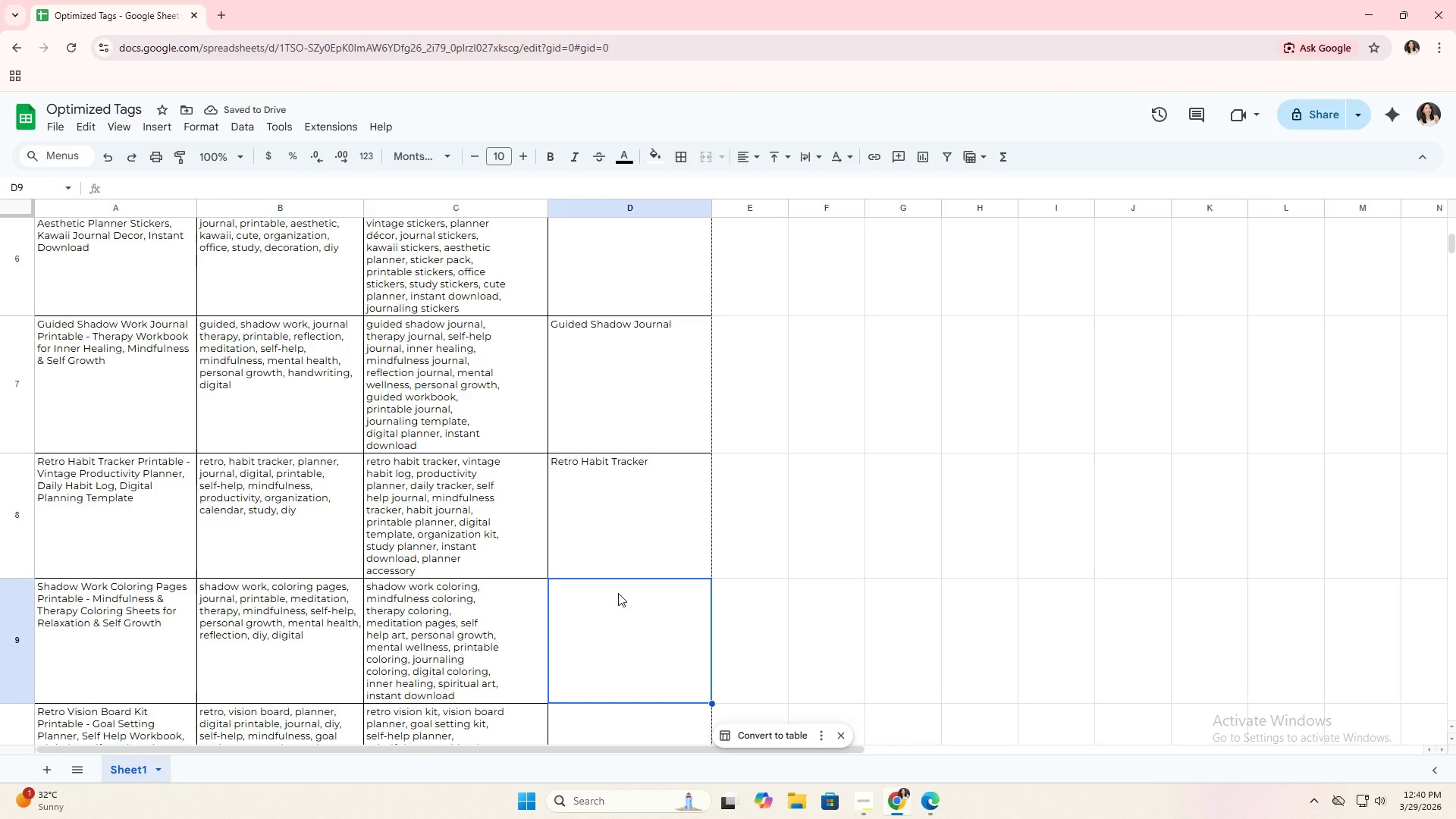 
double_click([105, 617])
 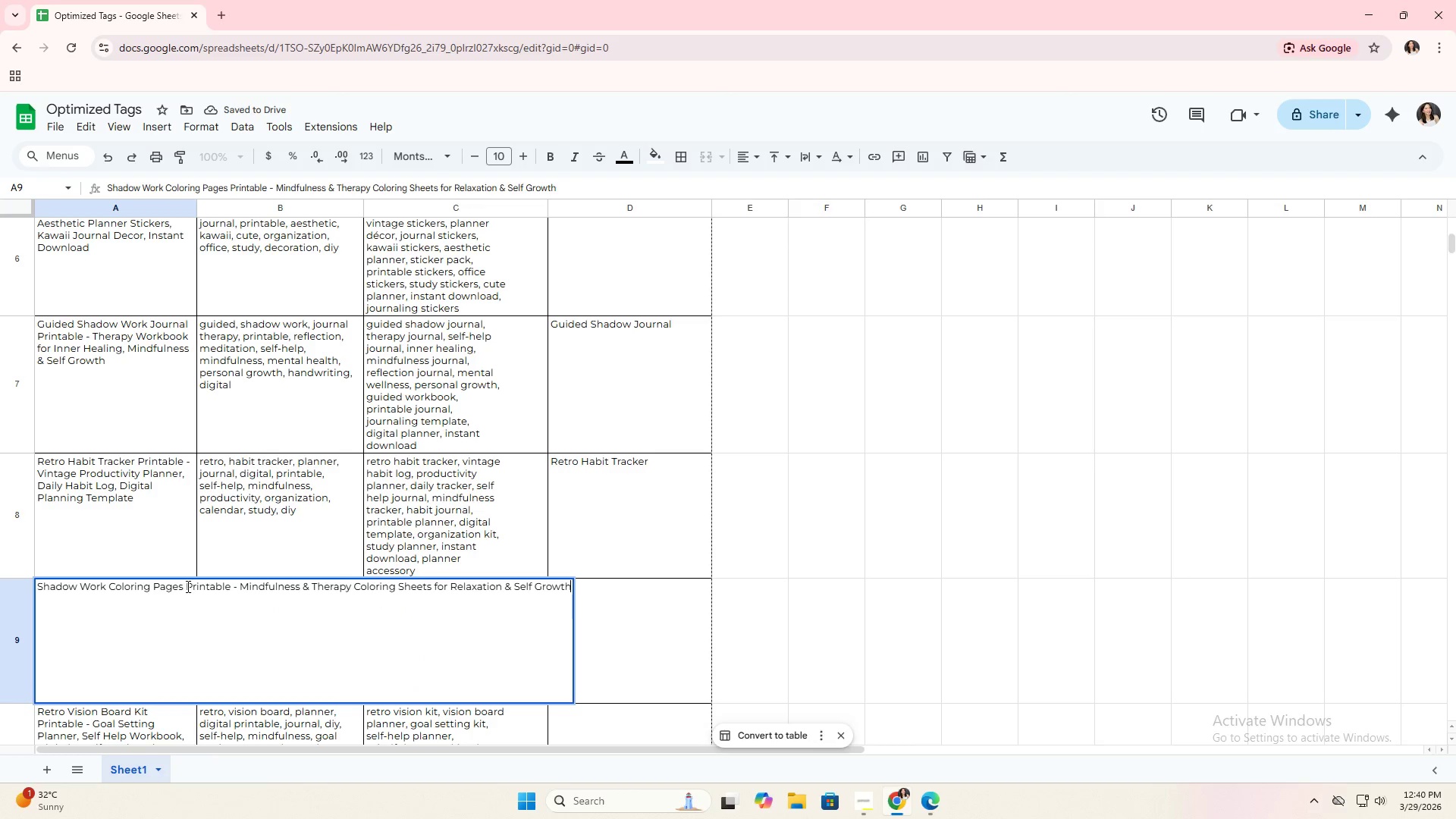 
left_click_drag(start_coordinate=[183, 588], to_coordinate=[23, 577])
 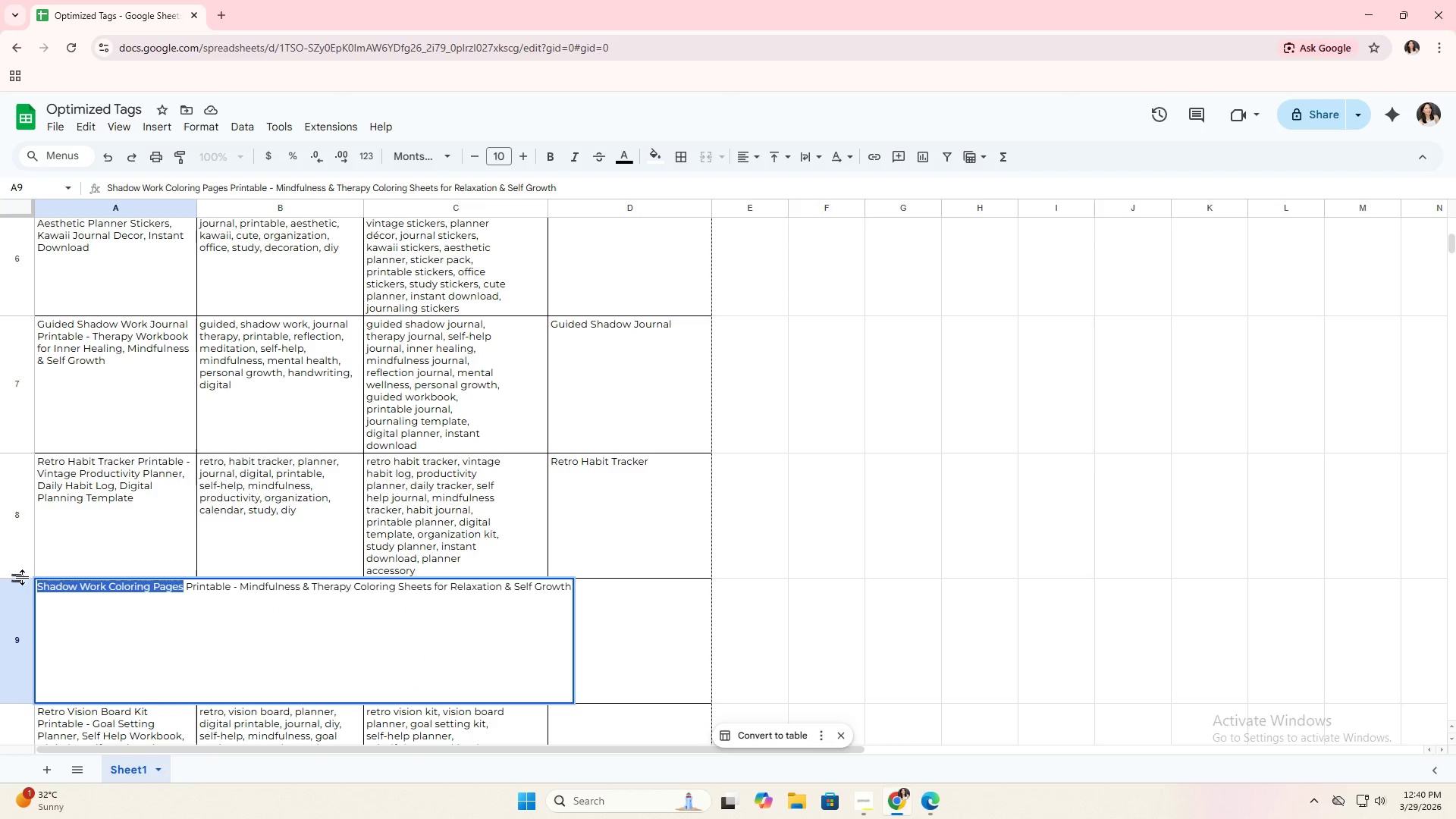 
key(Control+C)
 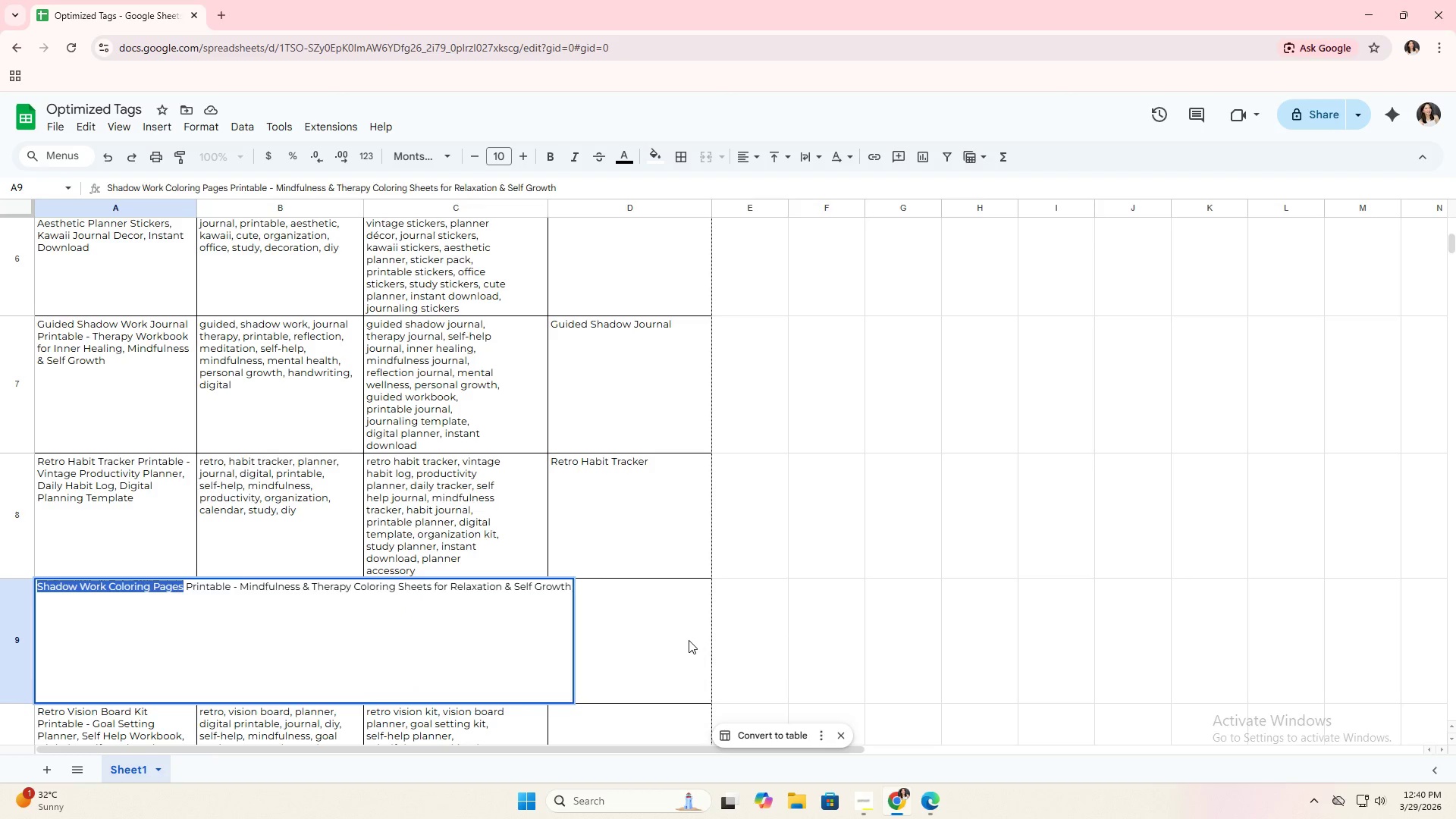 
left_click([689, 640])
 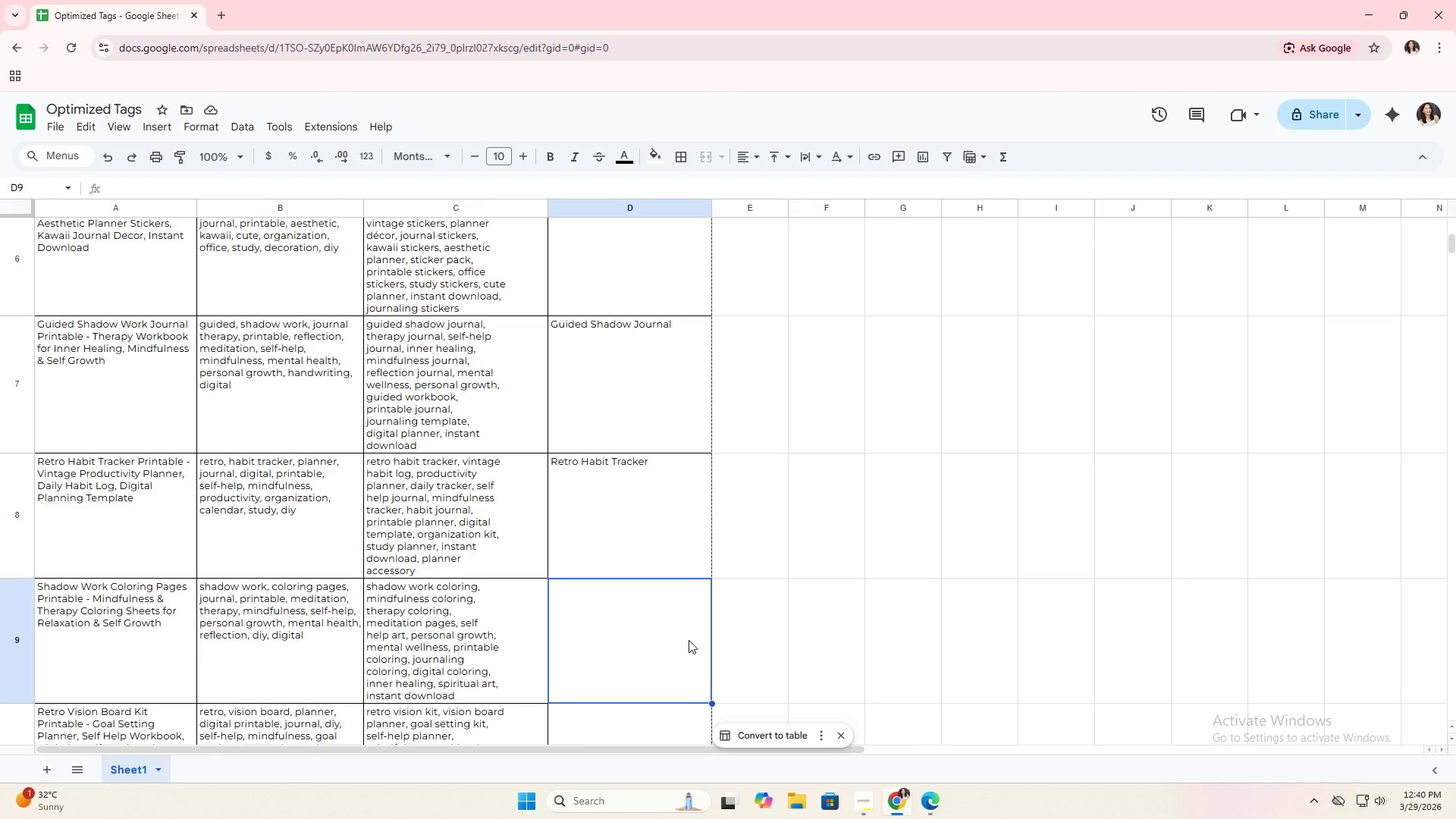 
key(Control+ControlLeft)
 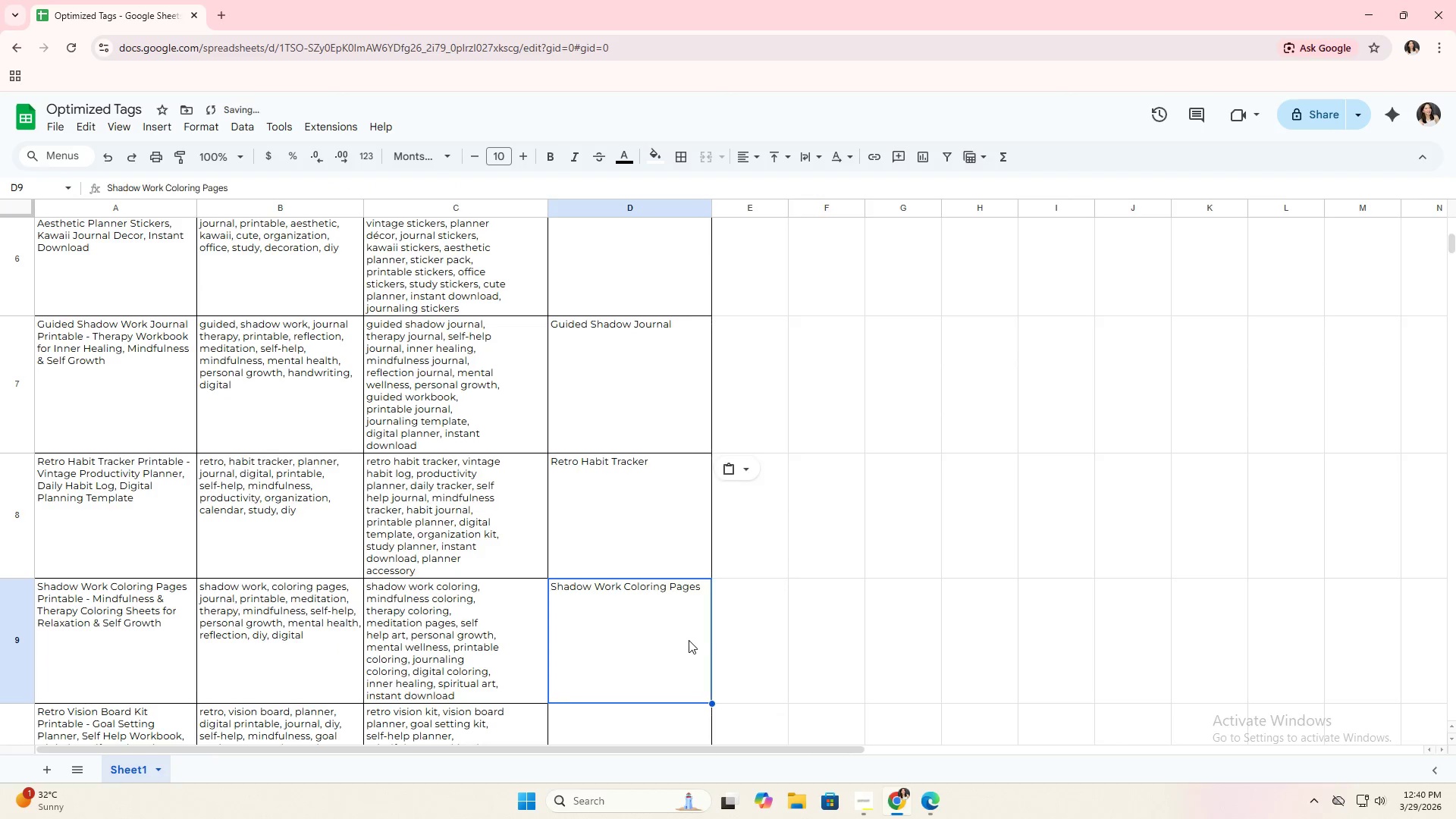 
key(Control+V)
 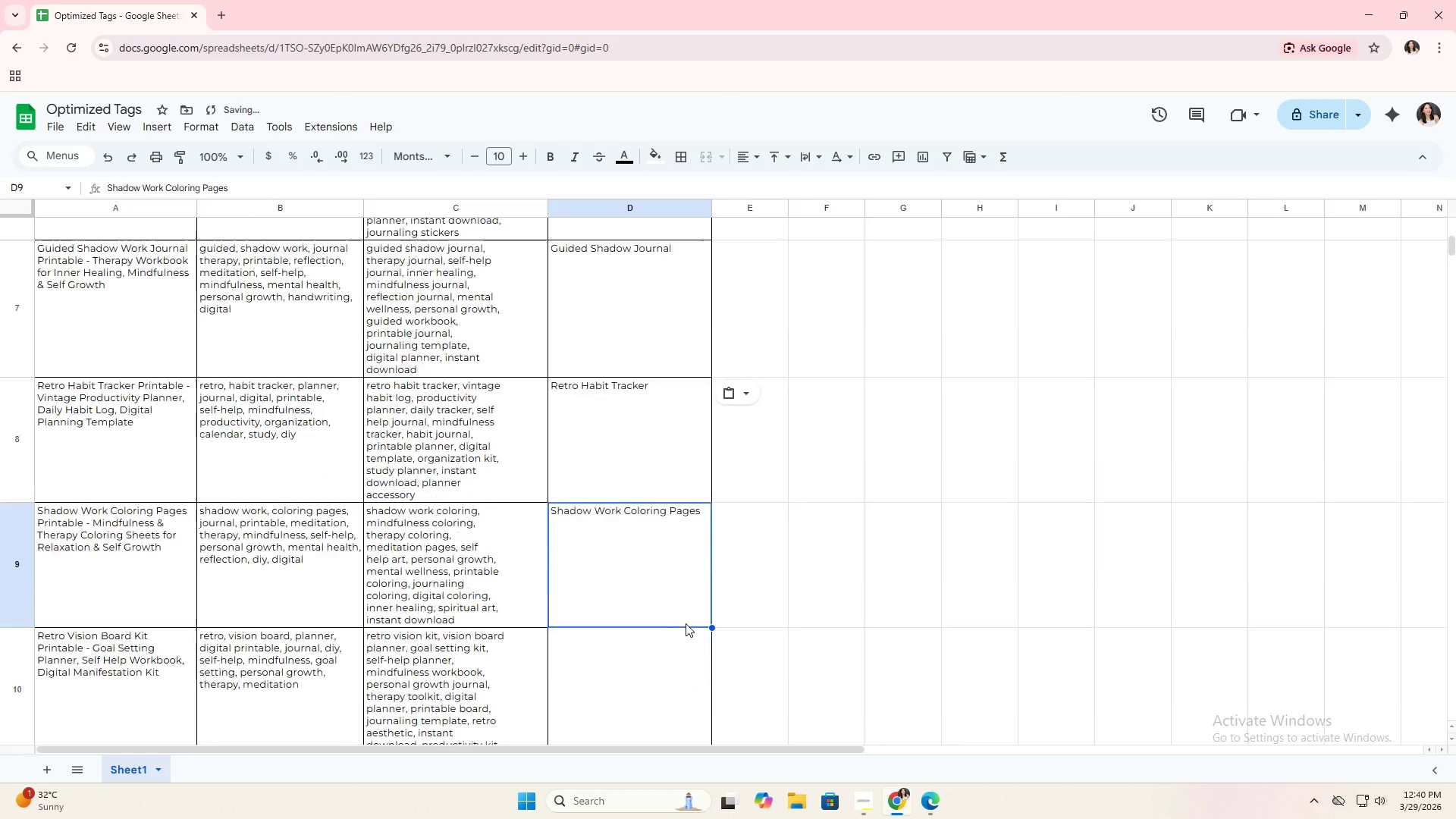 
left_click([639, 519])
 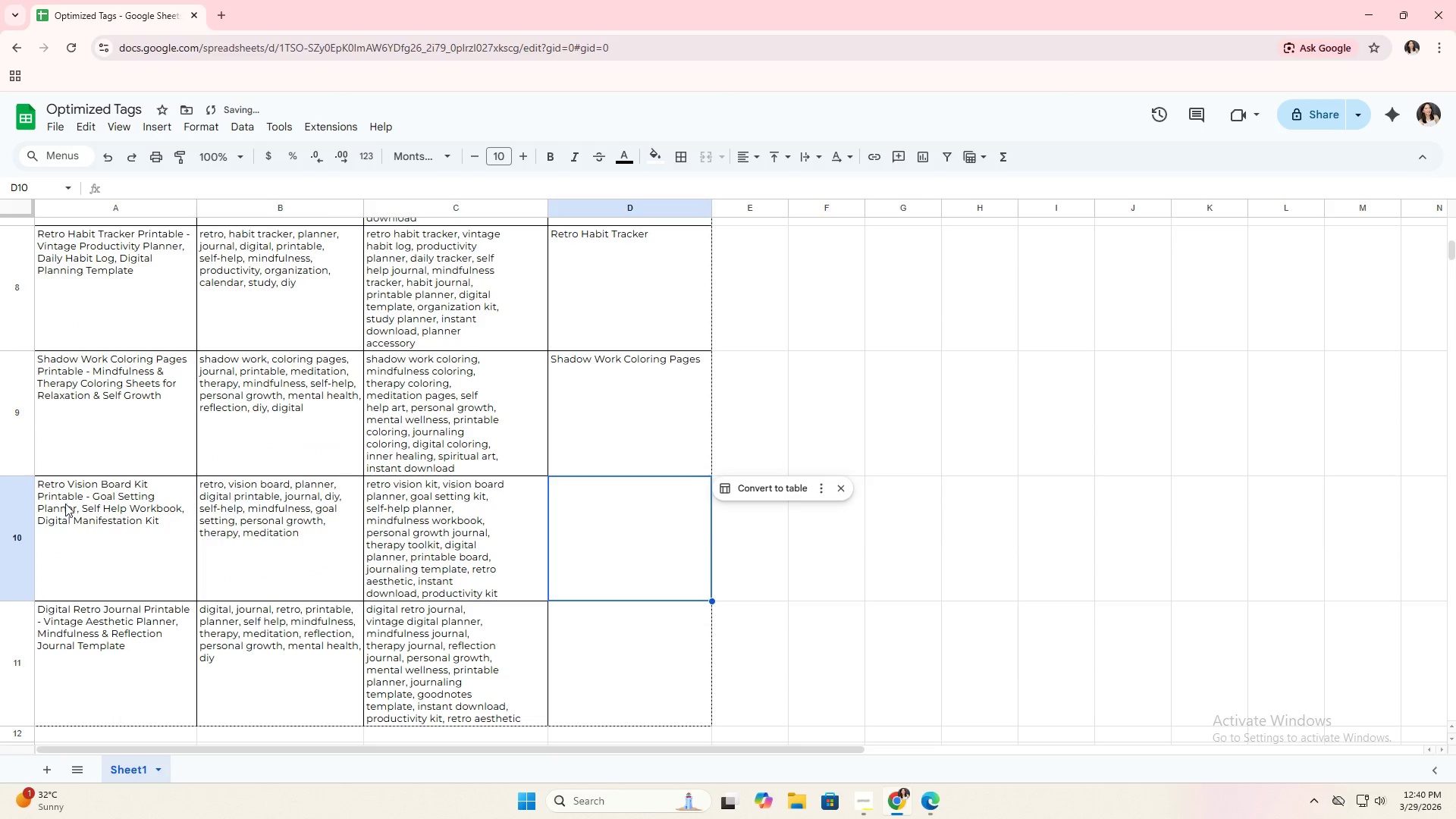 
scroll: coordinate [685, 591], scroll_direction: down, amount: 3.0
 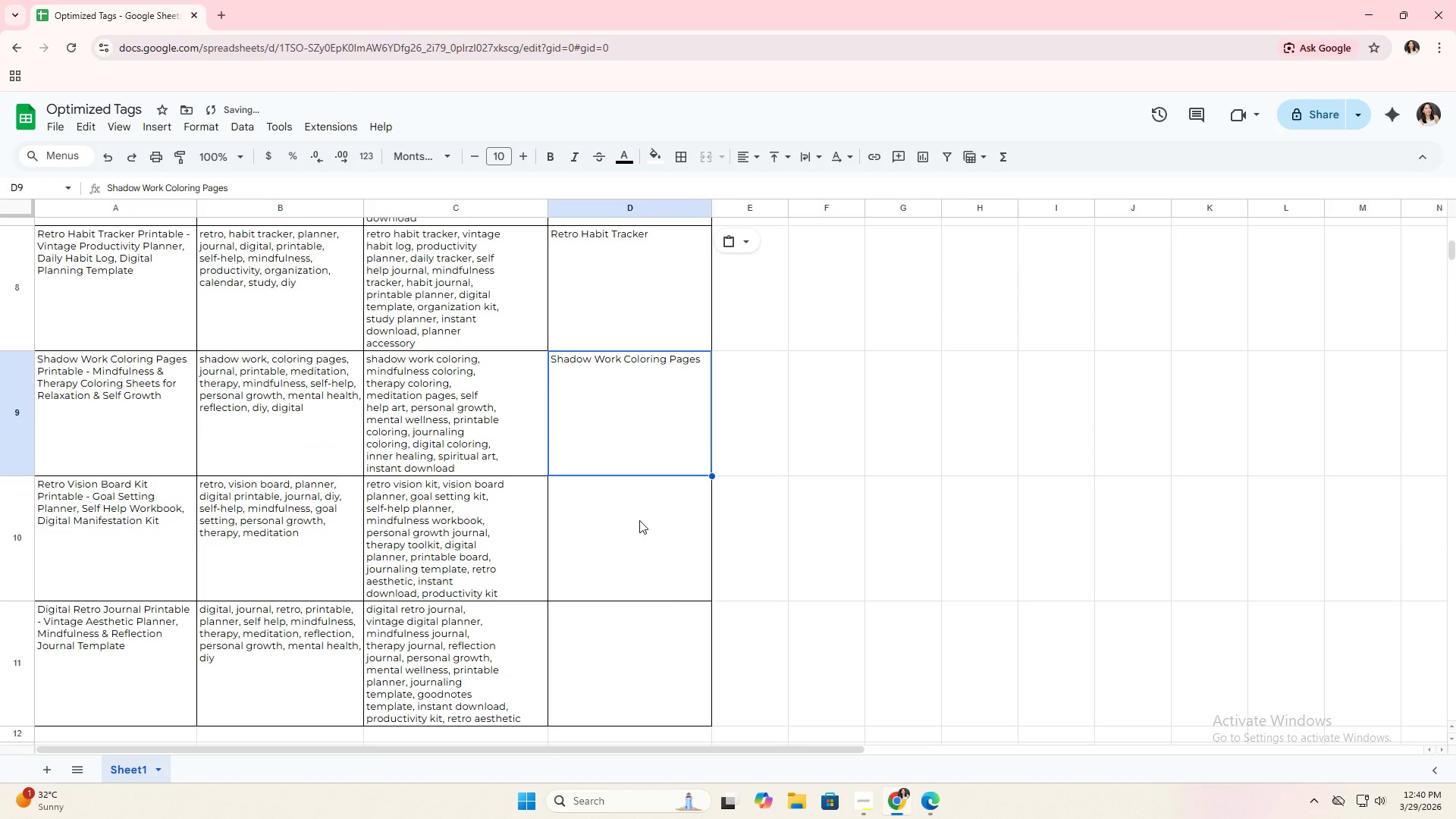 
left_click([65, 504])
 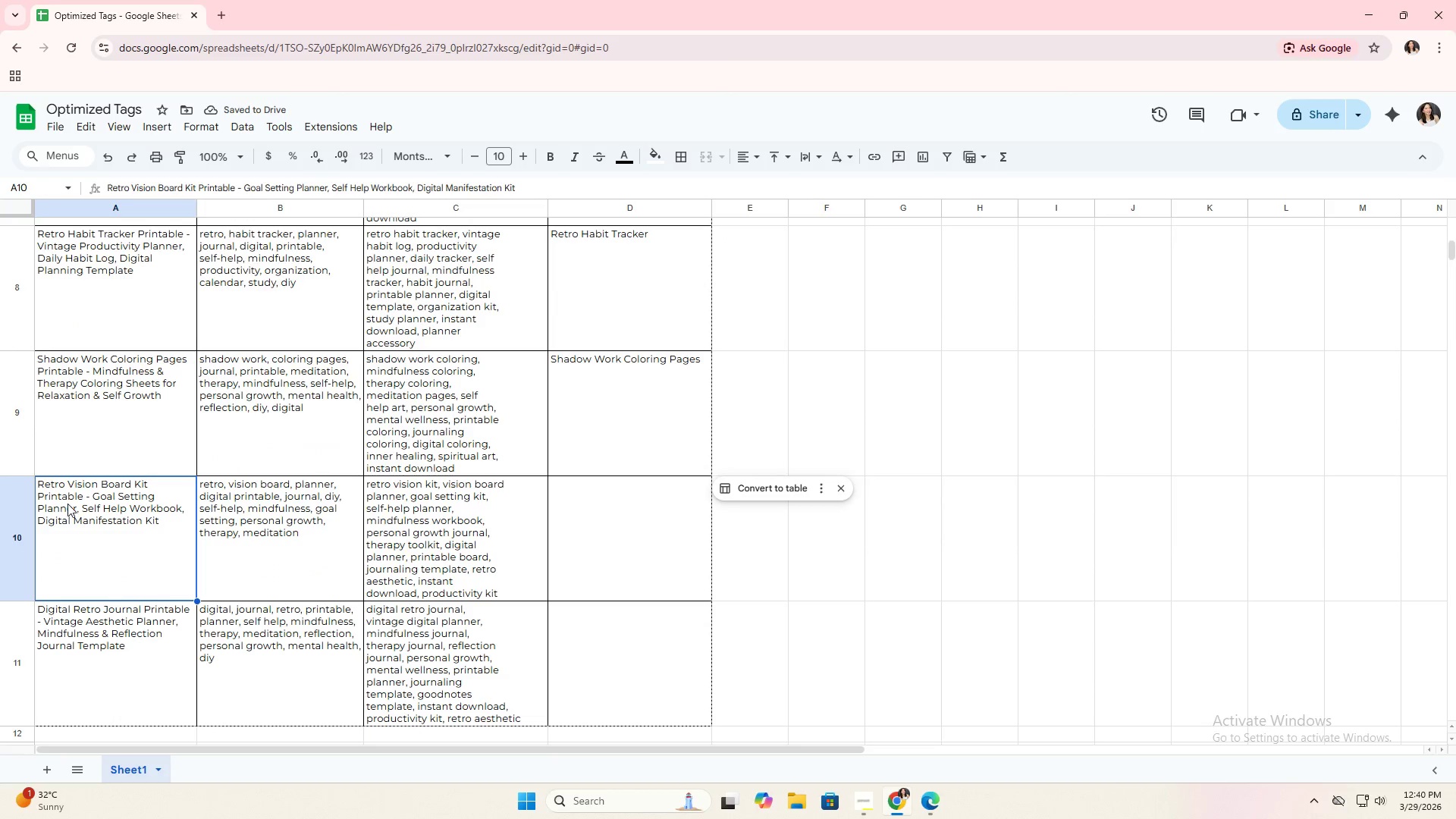 
double_click([67, 504])
 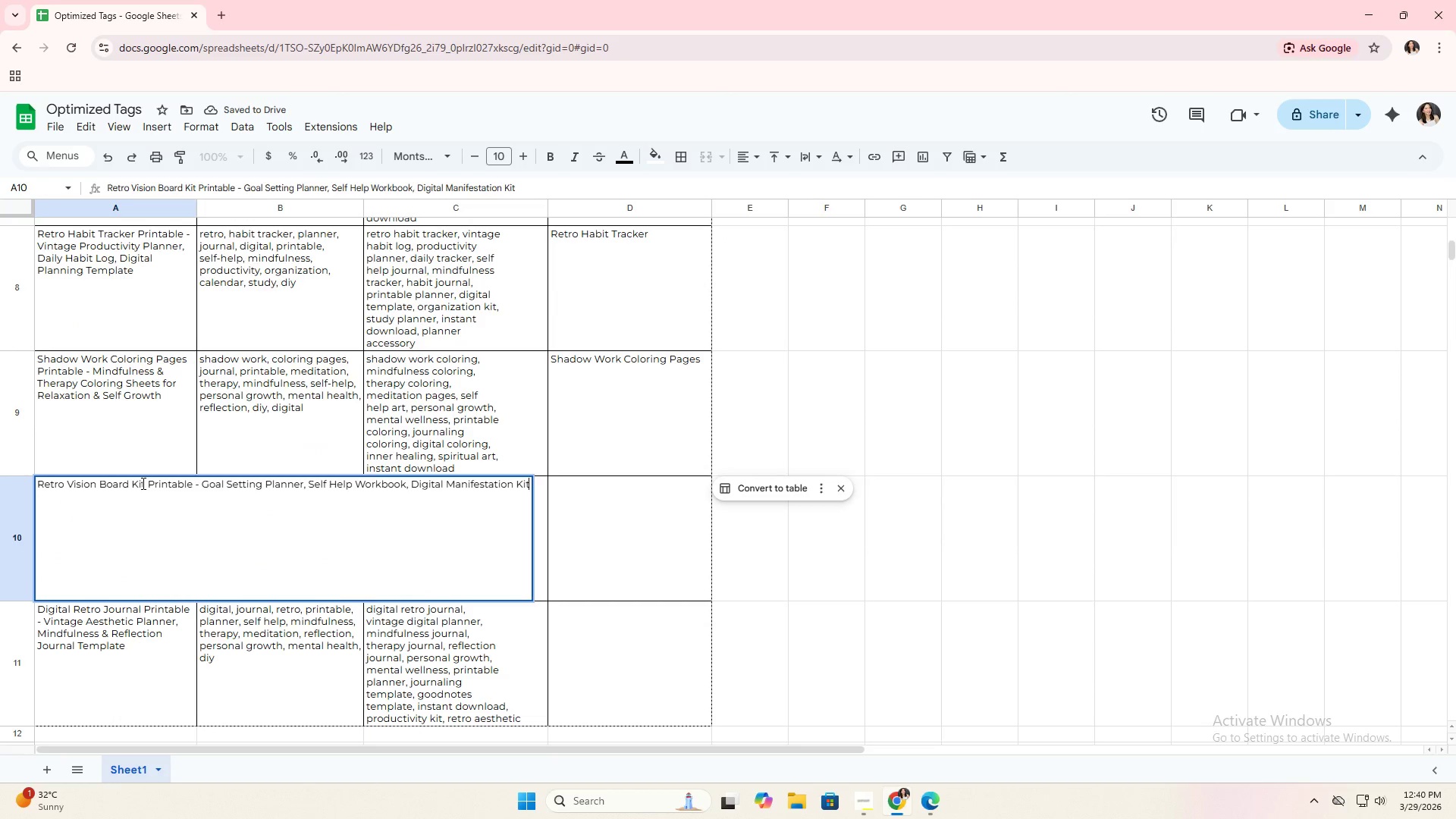 
left_click_drag(start_coordinate=[143, 483], to_coordinate=[0, 478])
 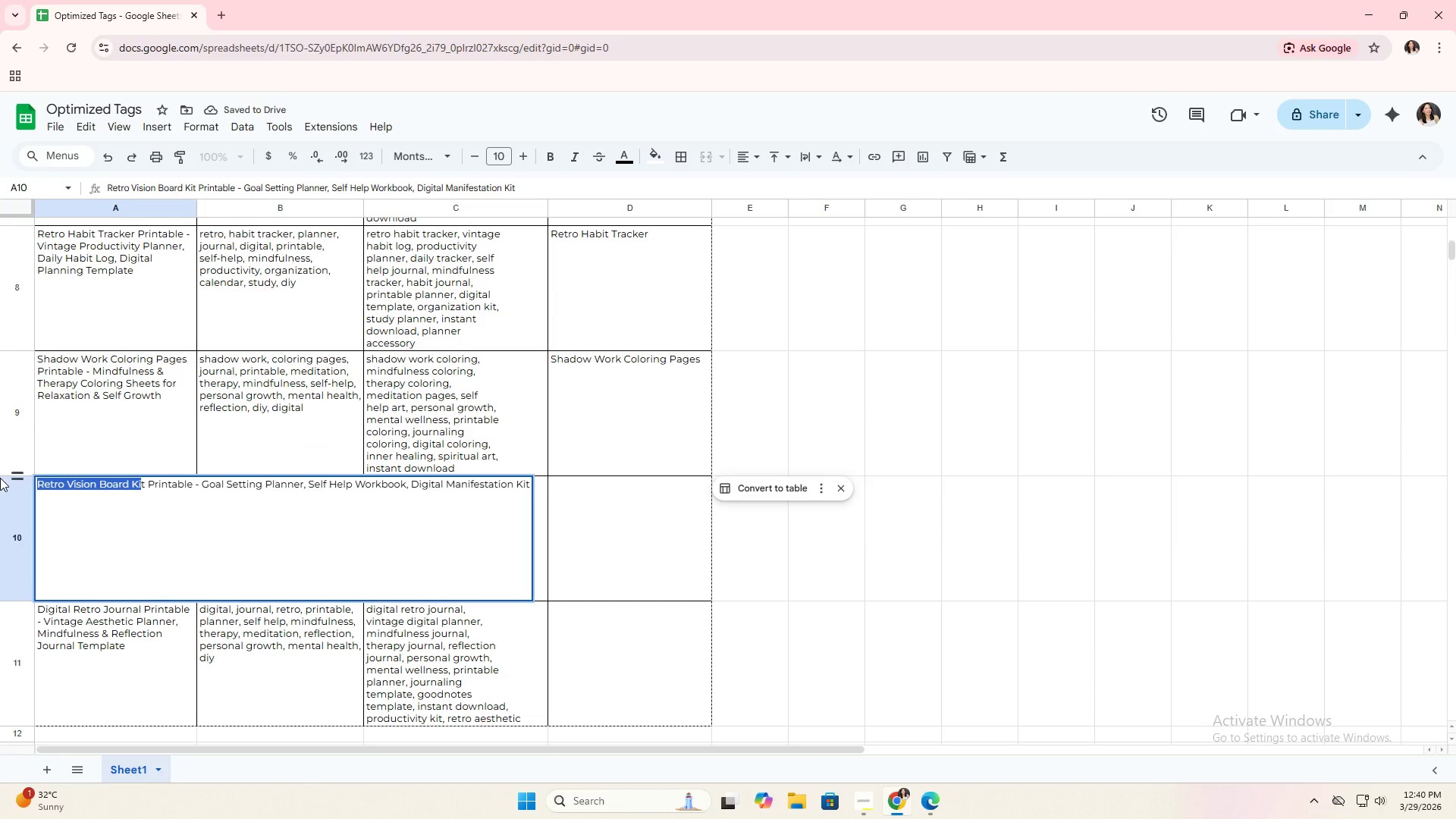 
hold_key(key=ControlLeft, duration=0.33)
 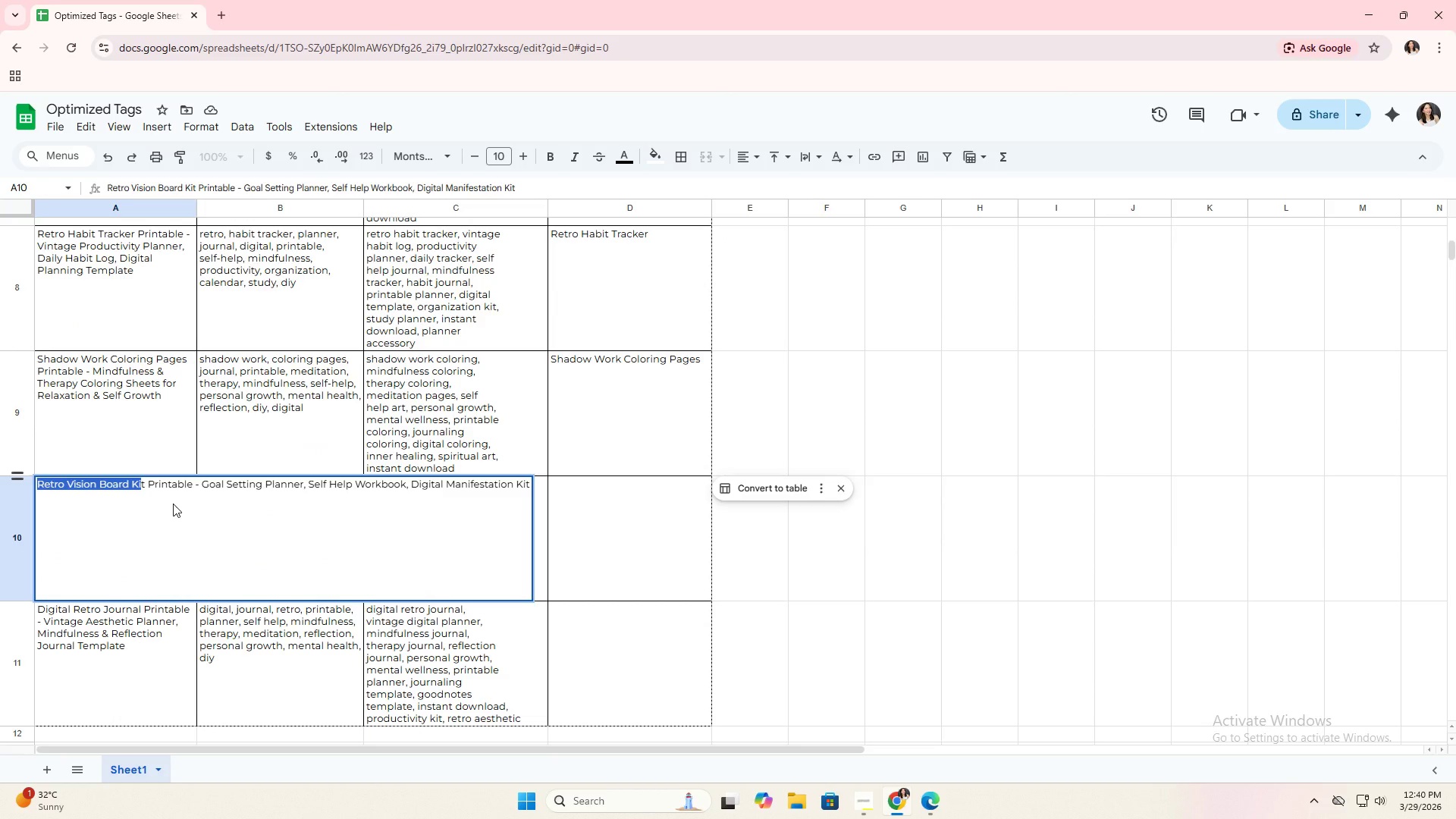 
key(Control+ControlLeft)
 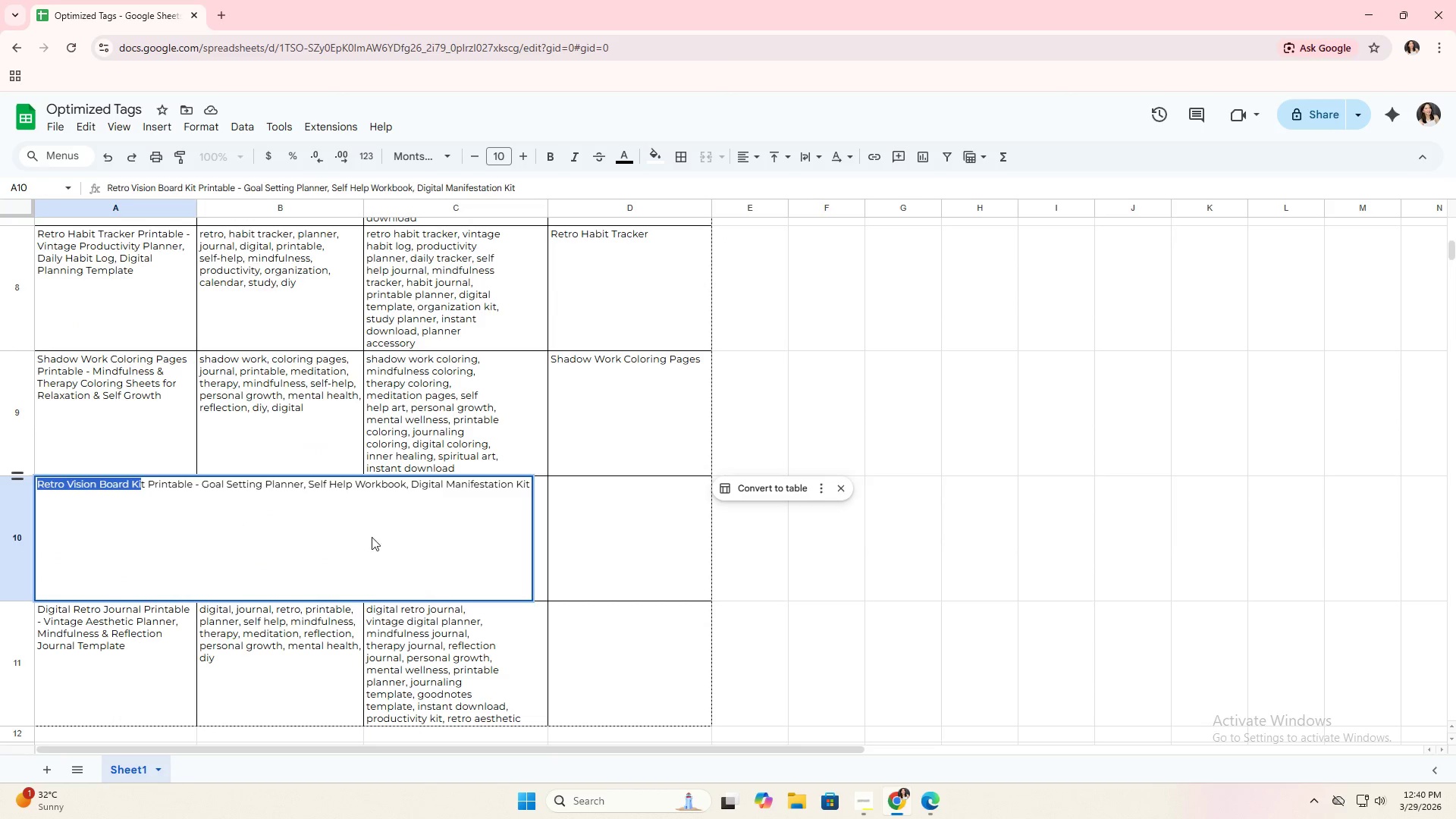 
key(Control+C)